 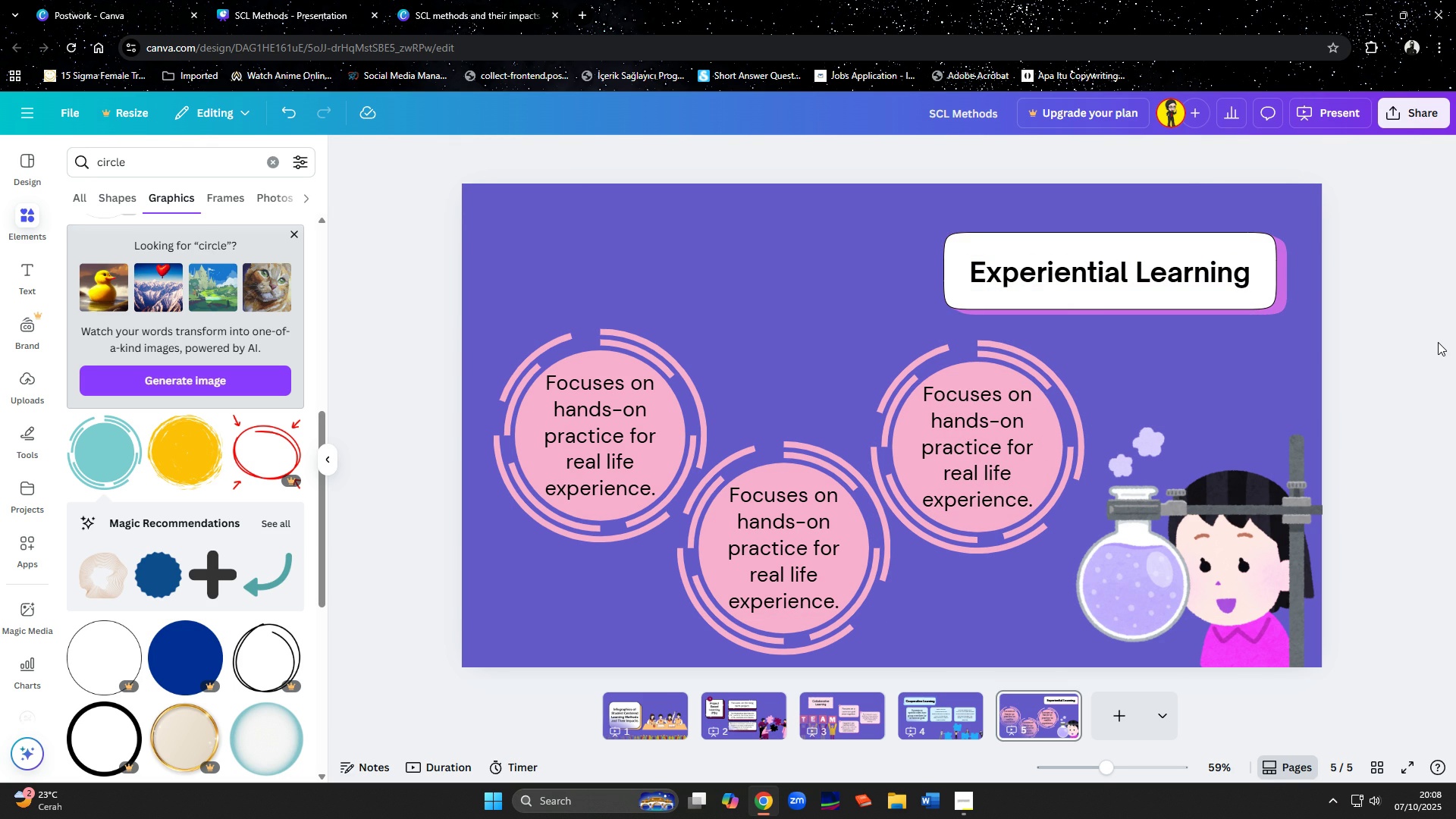 
double_click([808, 555])
 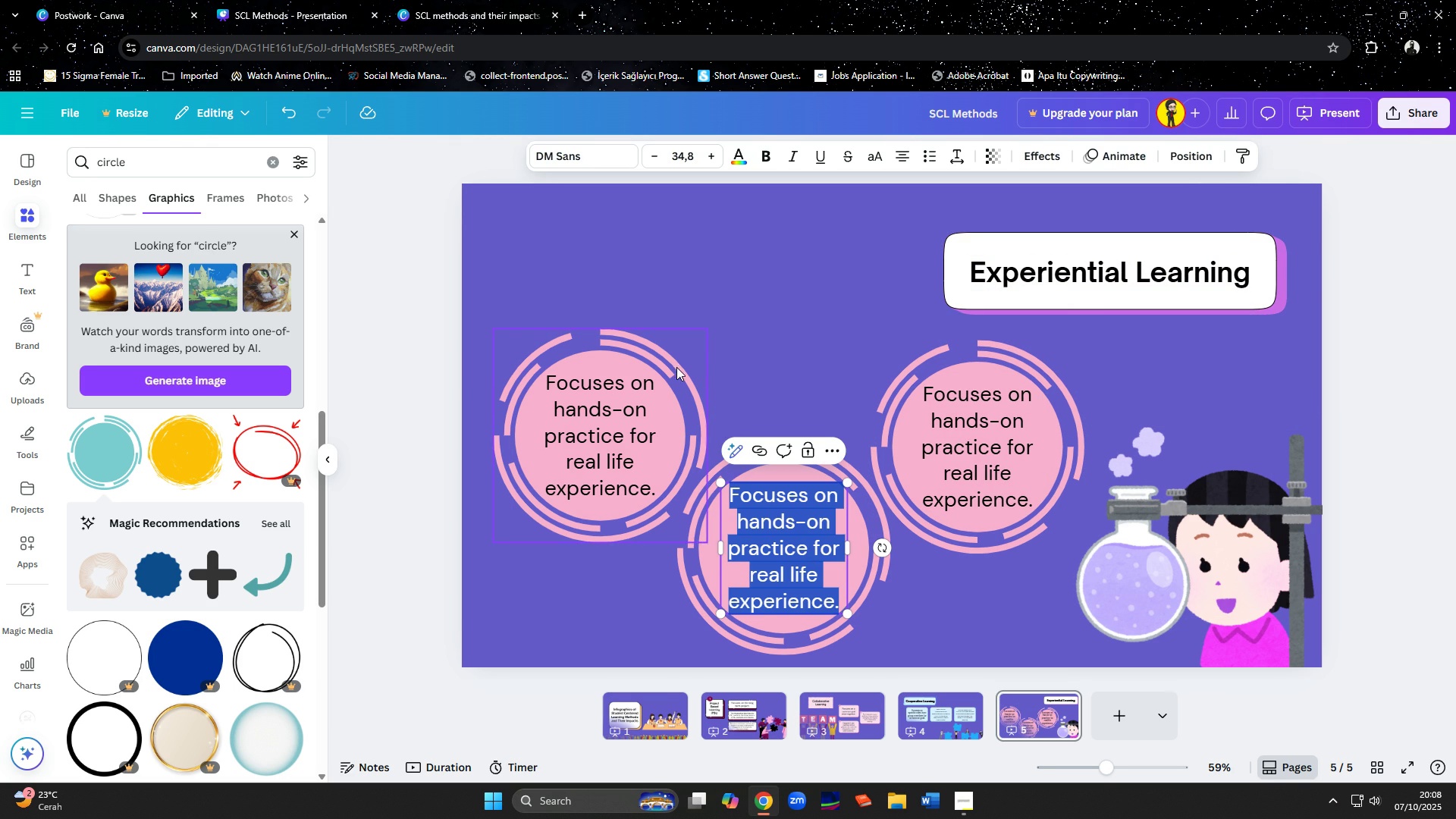 
left_click([457, 0])
 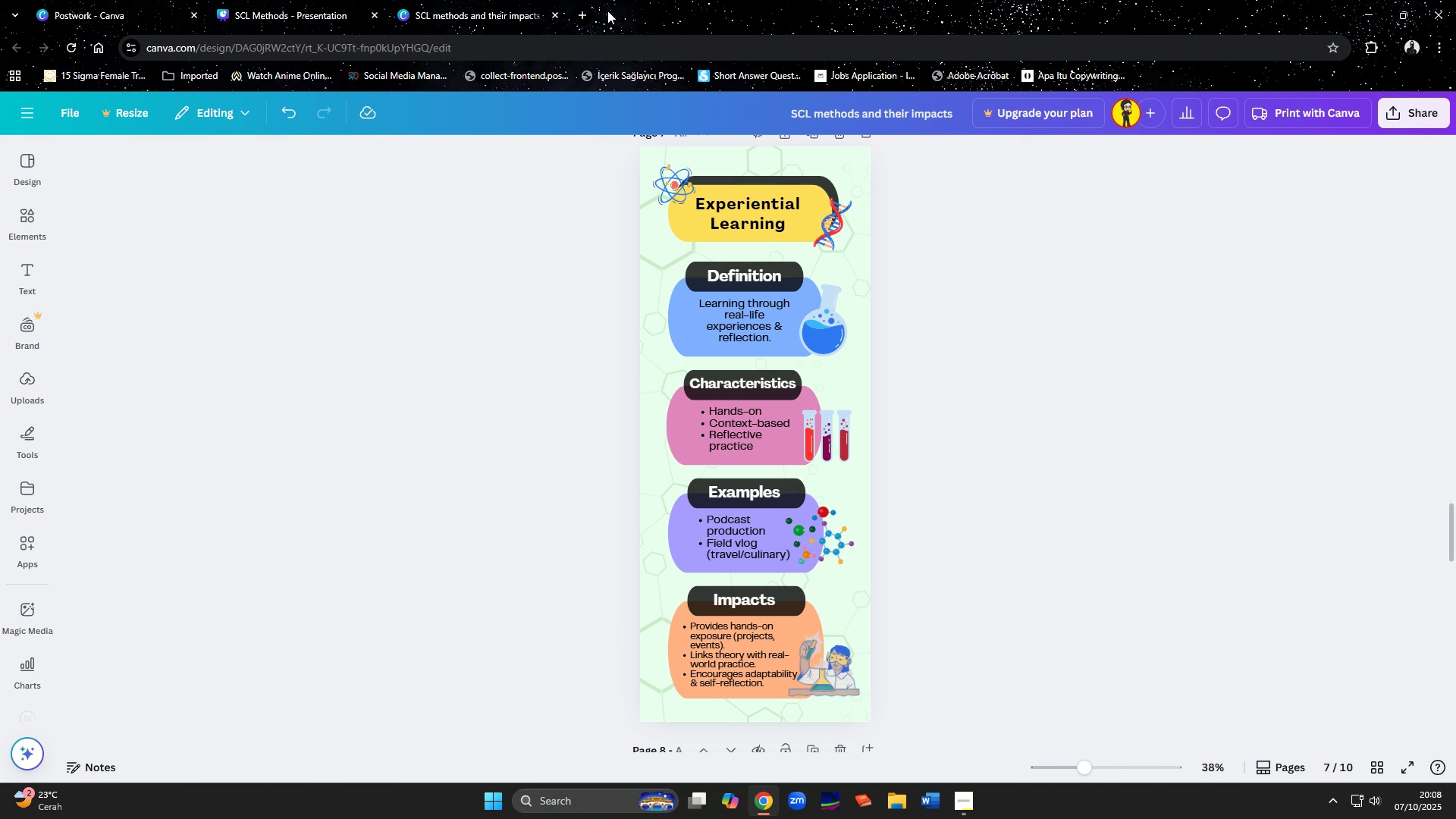 
wait(7.69)
 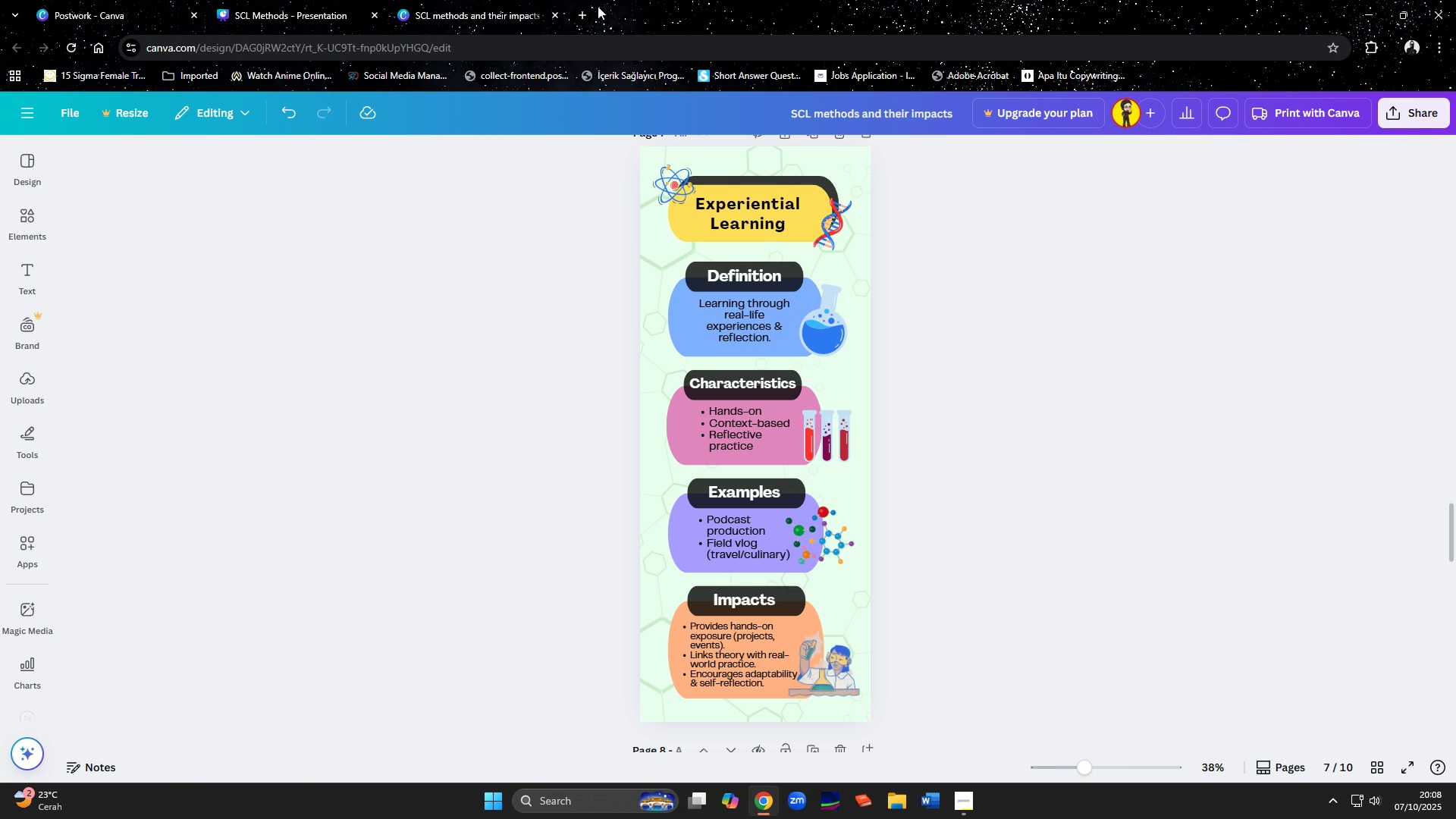 
left_click([244, 11])
 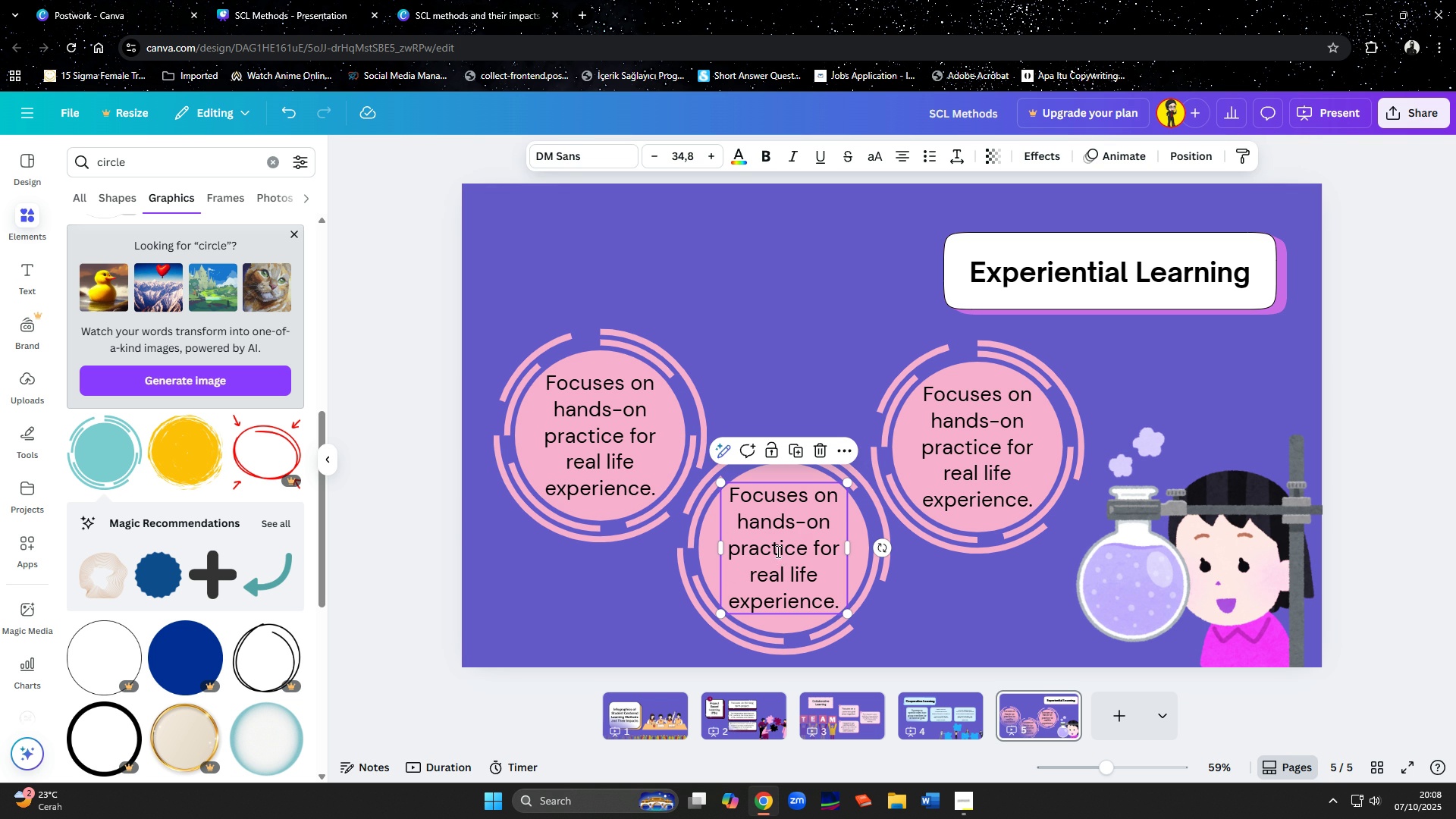 
double_click([777, 551])